 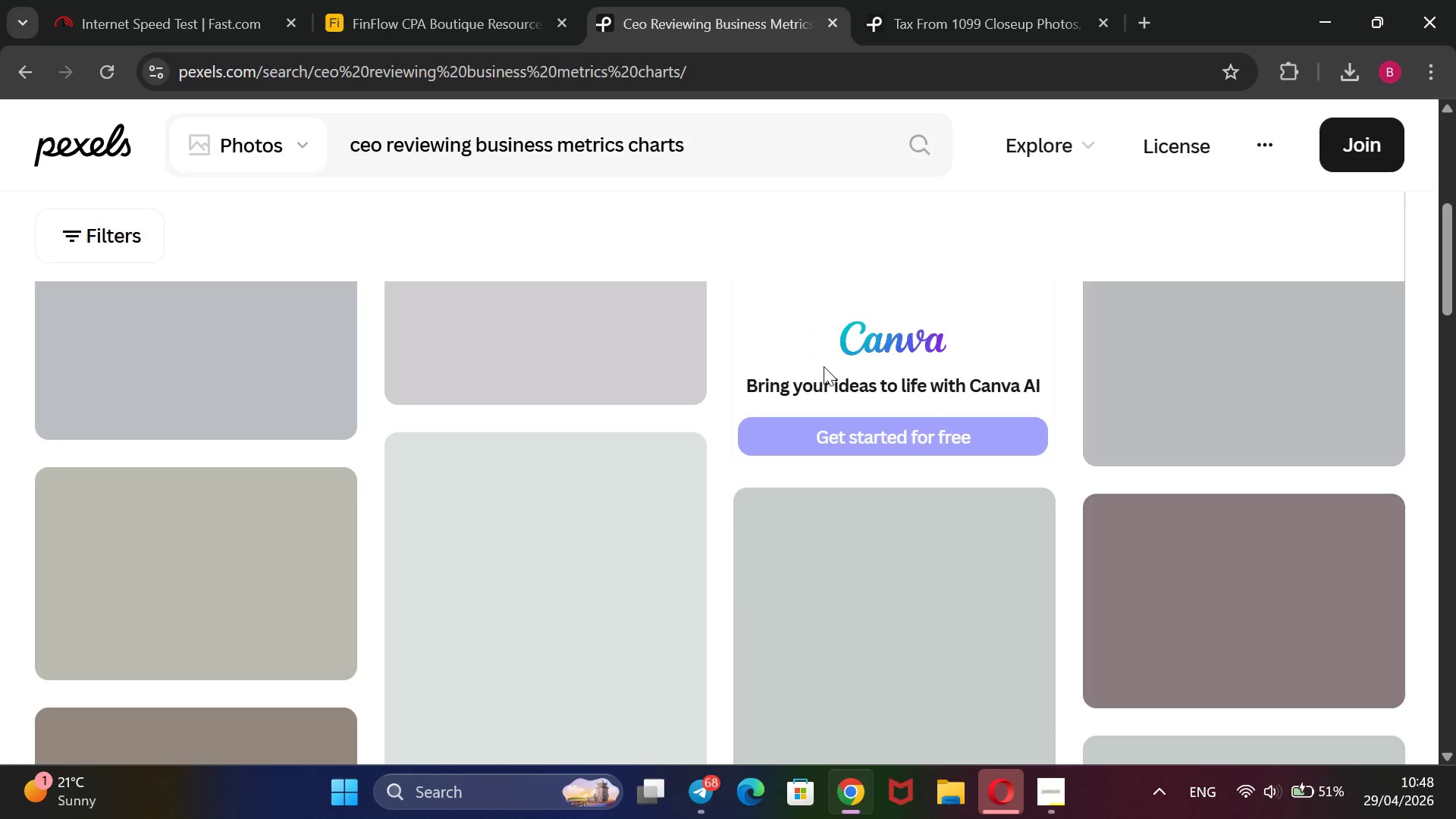 
scroll: coordinate [824, 366], scroll_direction: none, amount: 0.0
 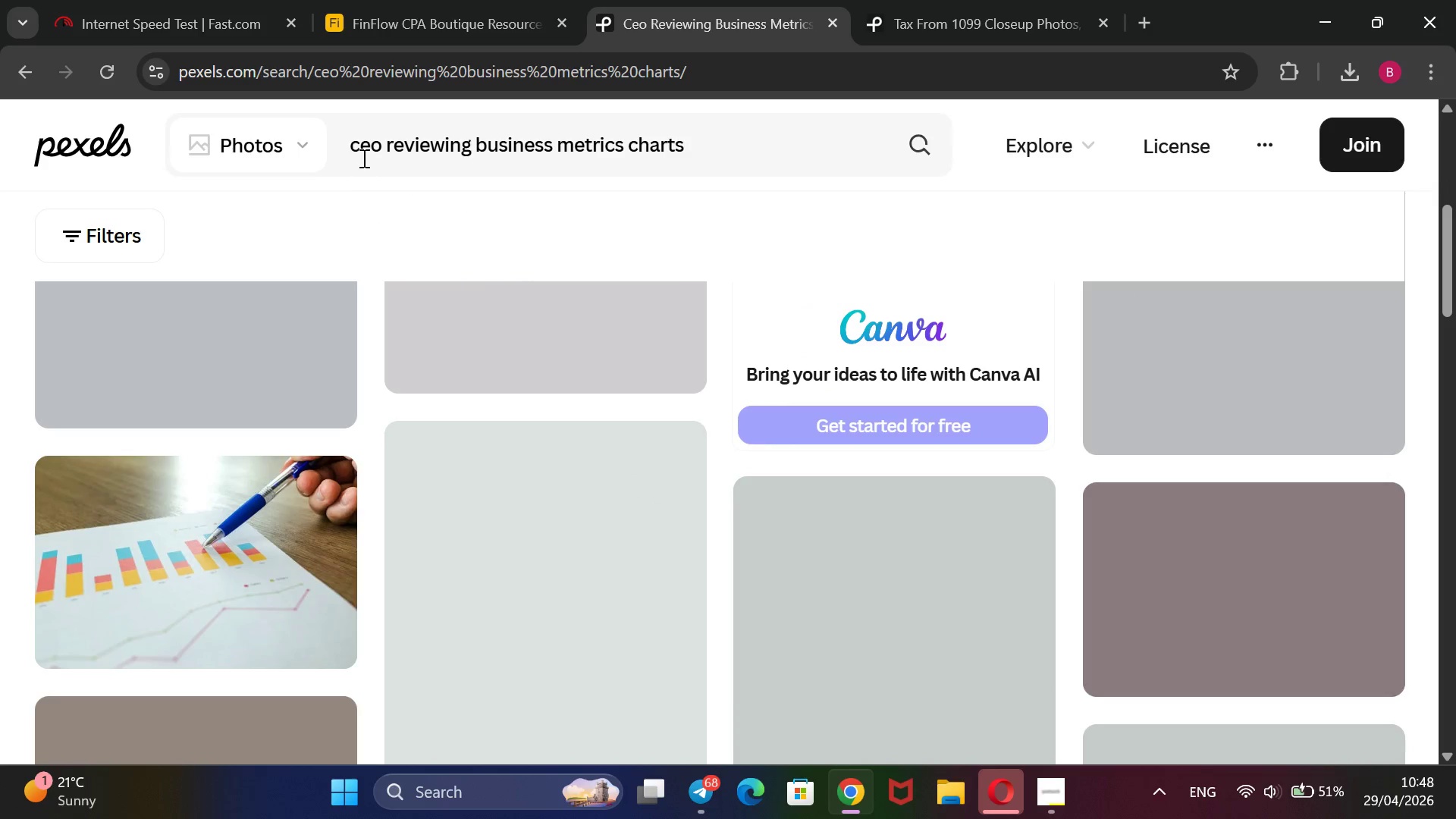 
left_click([370, 151])
 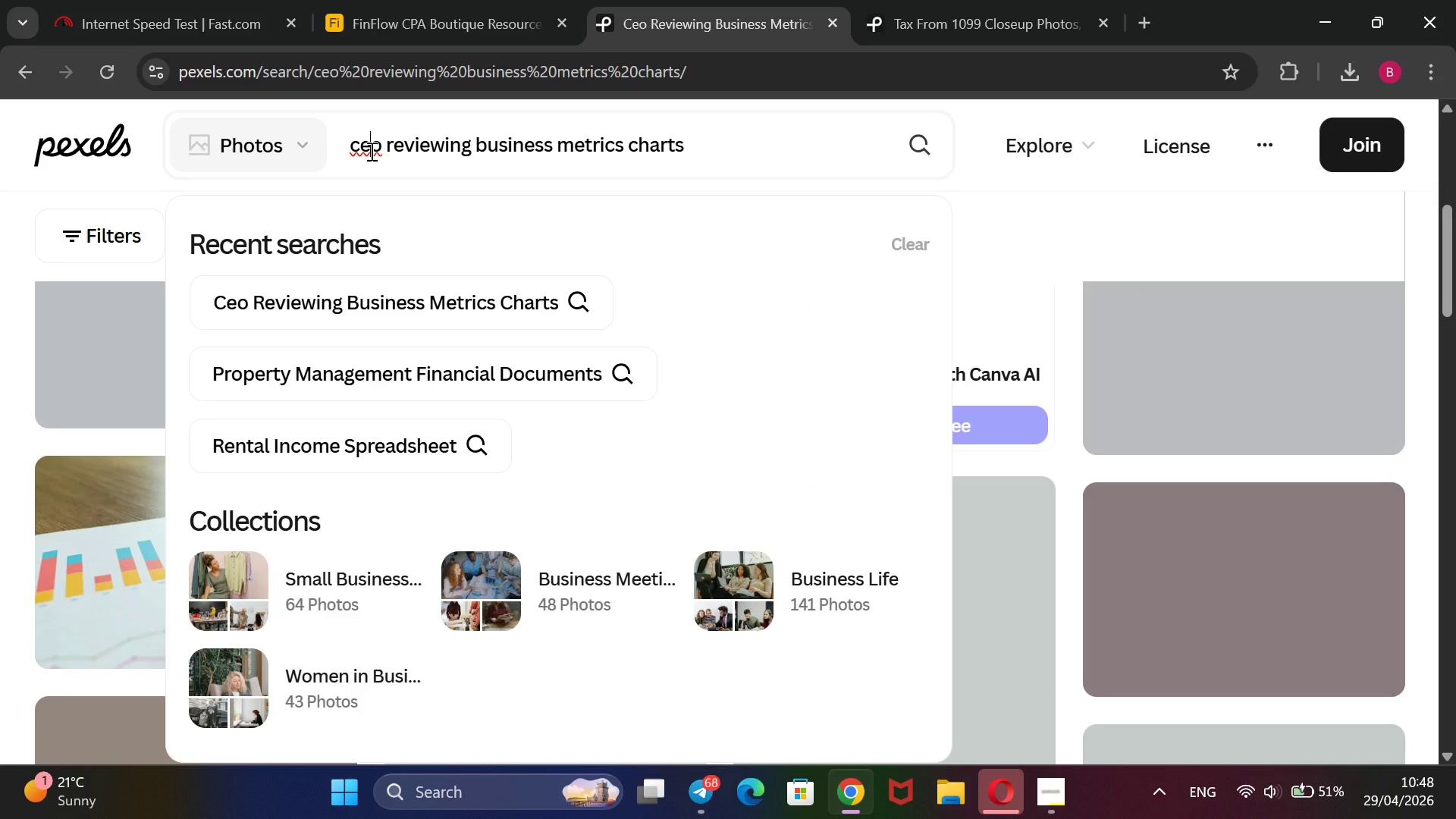 
key(ArrowRight)
 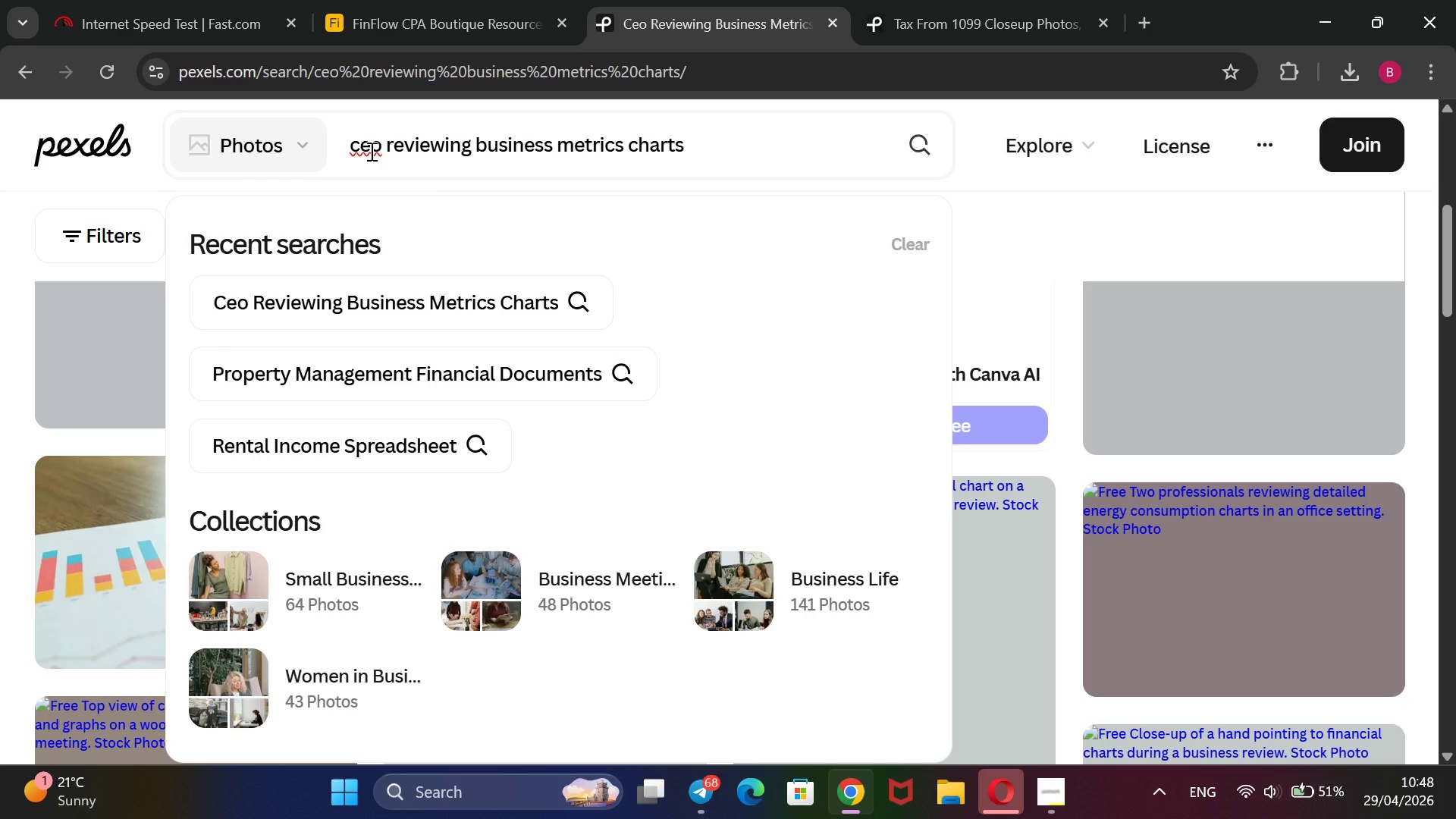 
key(Backspace)
key(Backspace)
key(Backspace)
type(CEO)
 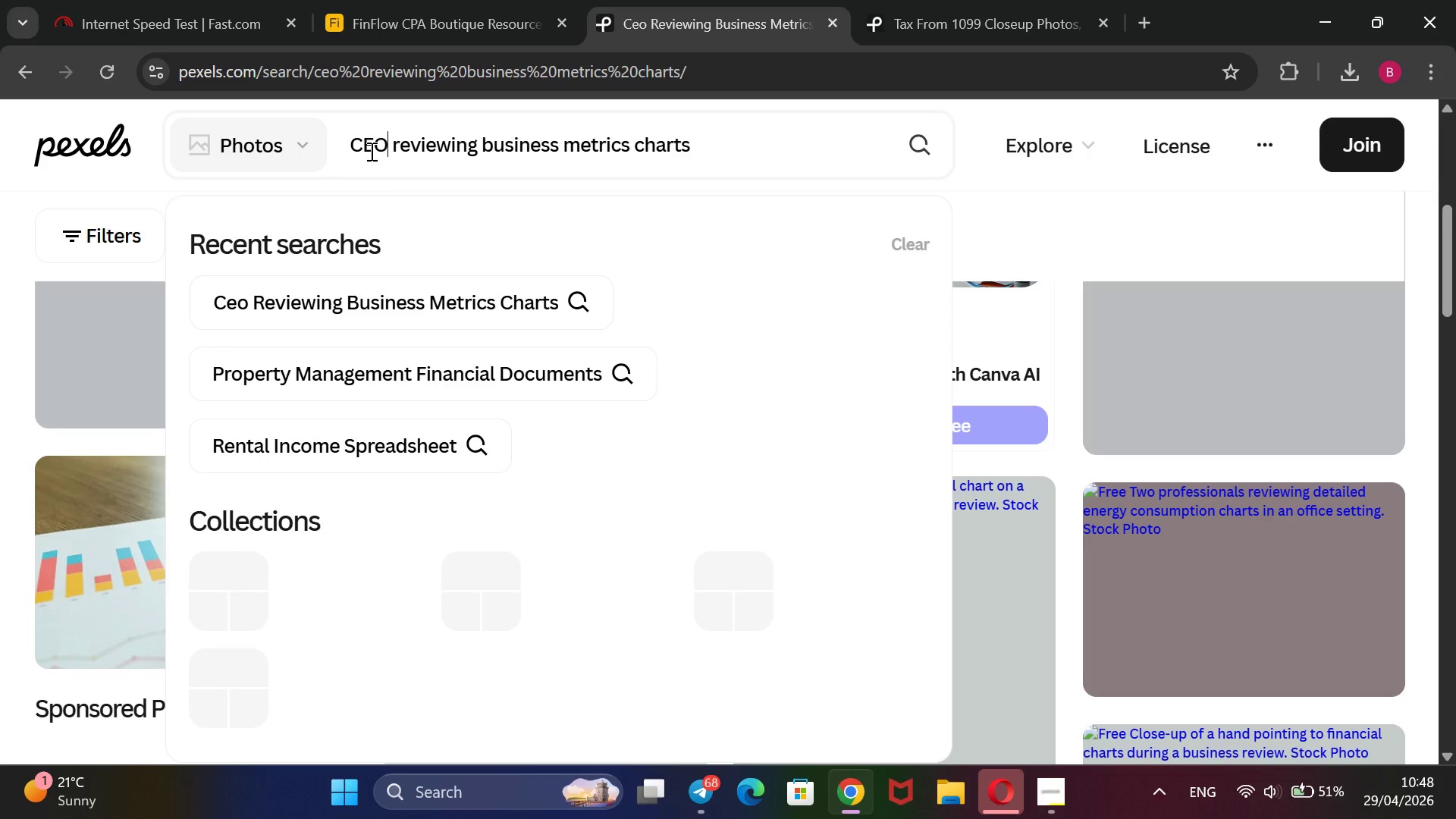 
key(Enter)
 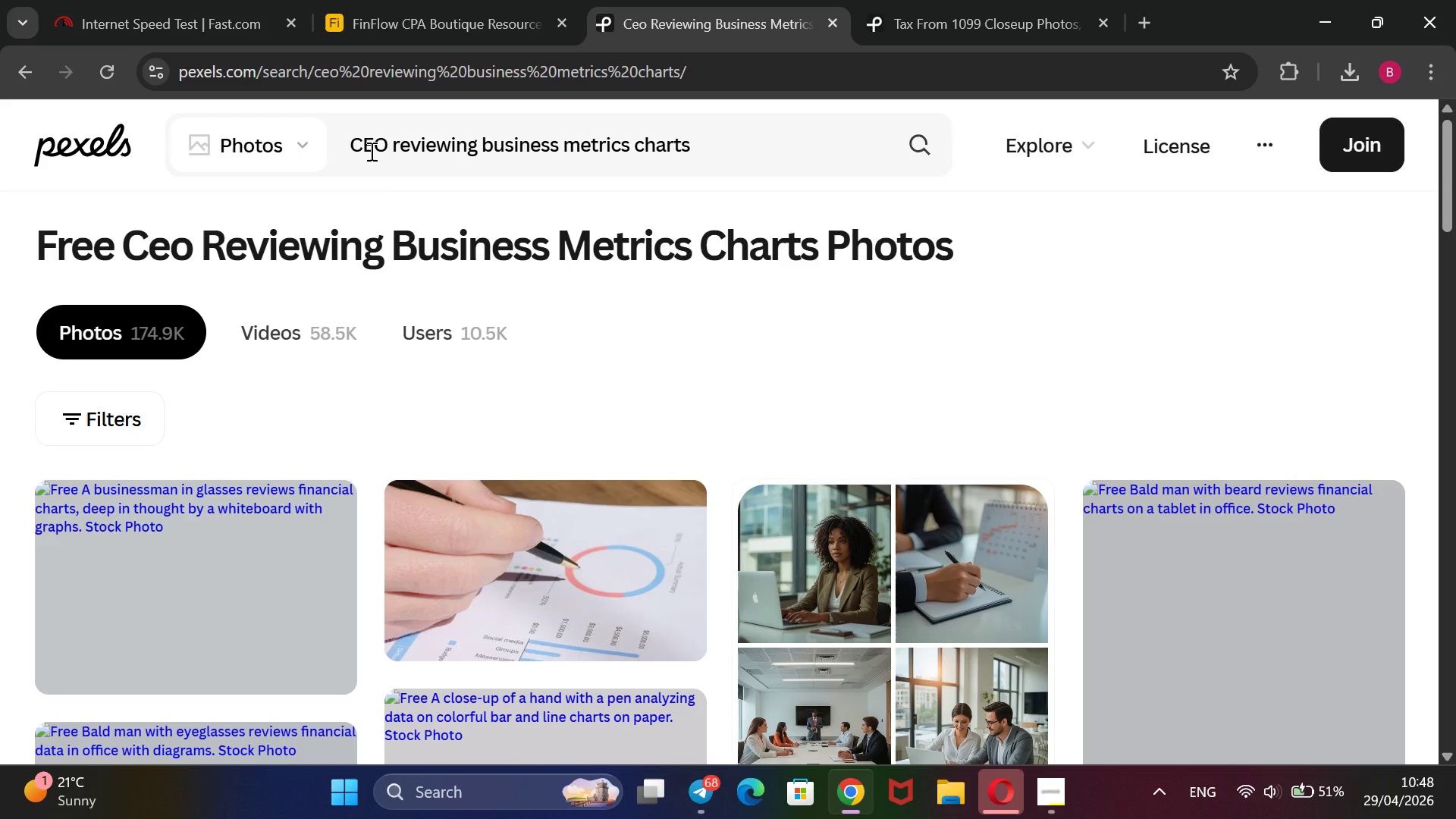 
wait(10.75)
 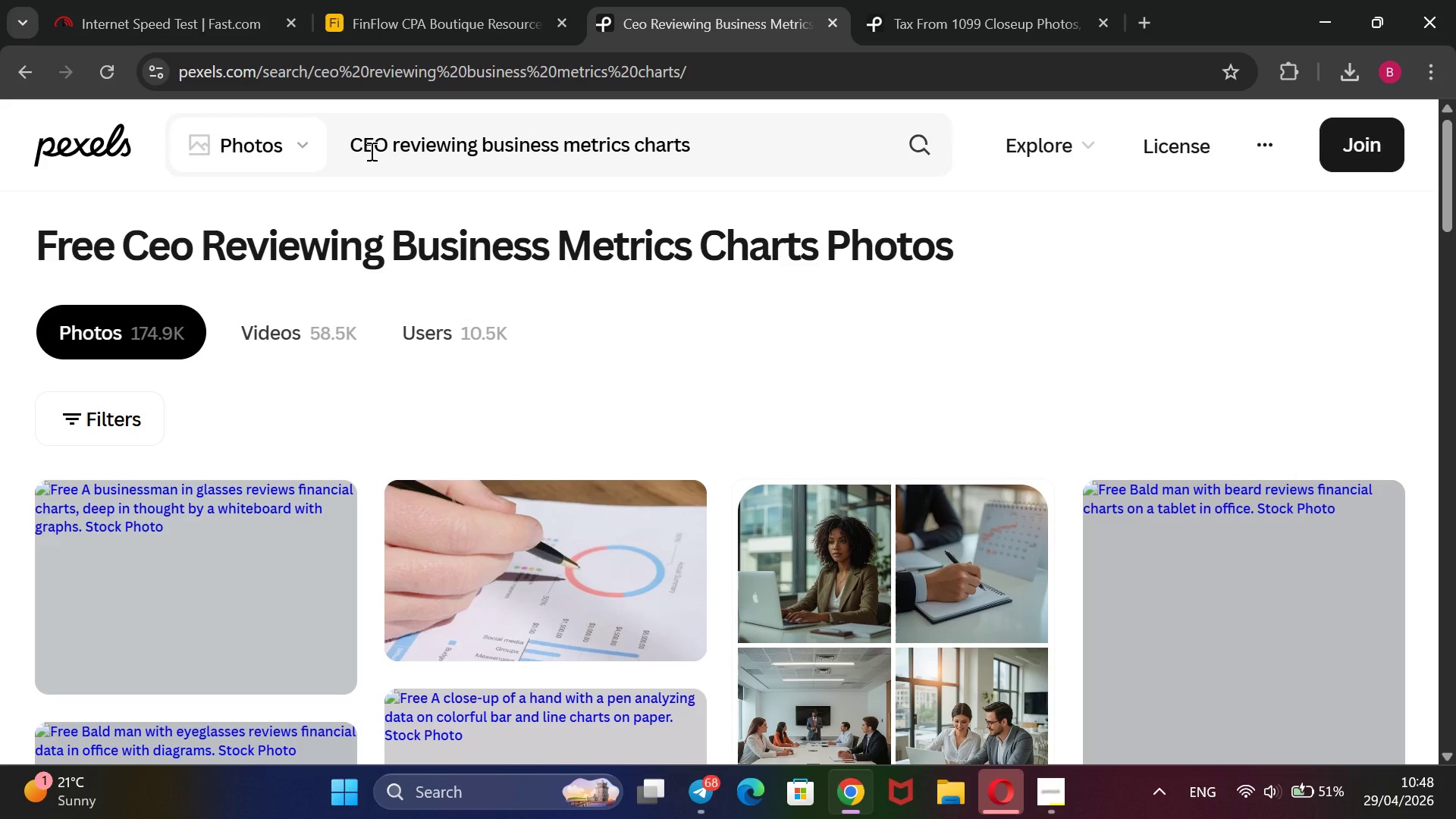 
left_click([115, 79])
 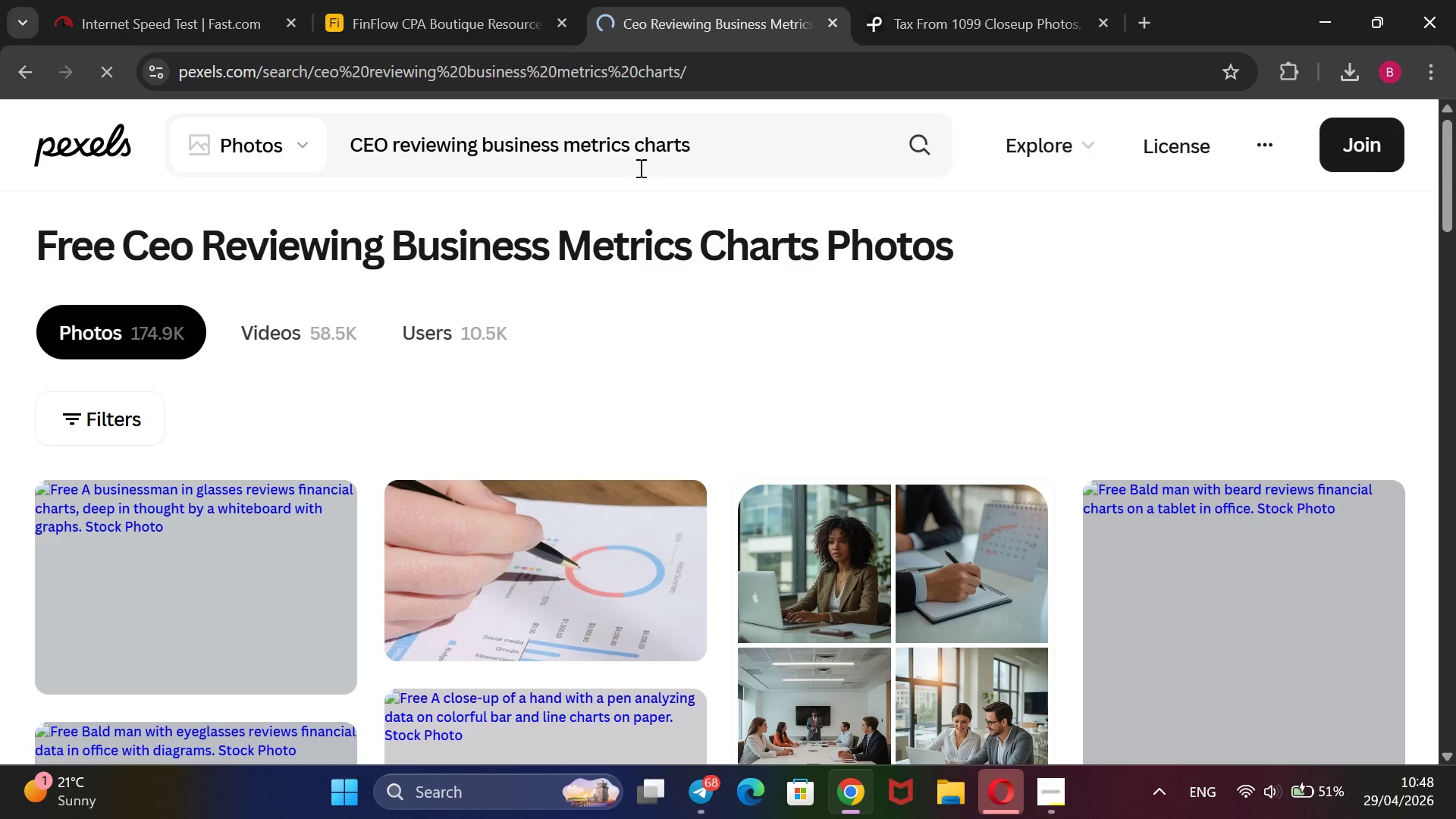 
scroll: coordinate [639, 168], scroll_direction: down, amount: 2.0
 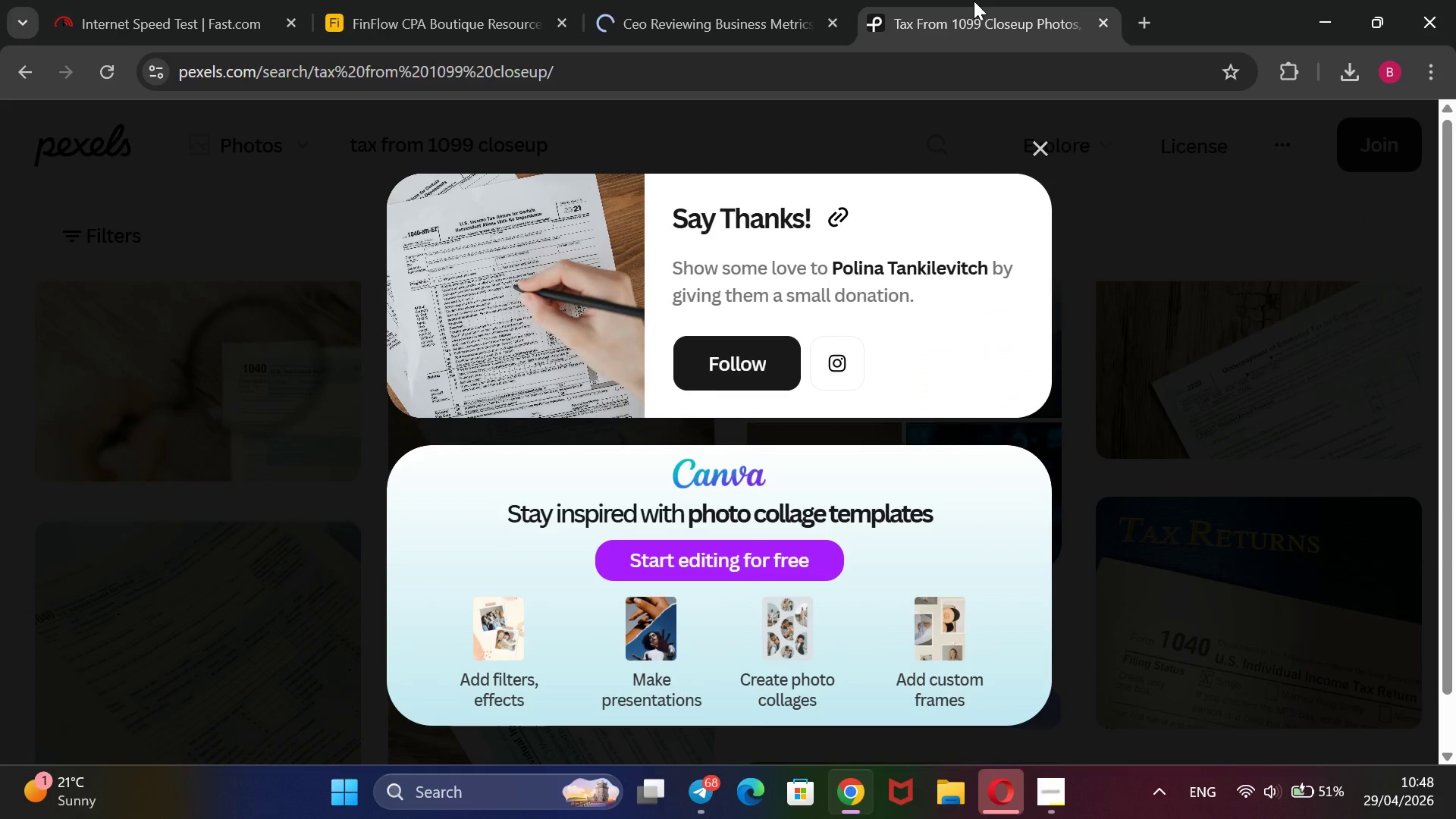 
left_click([1034, 143])